 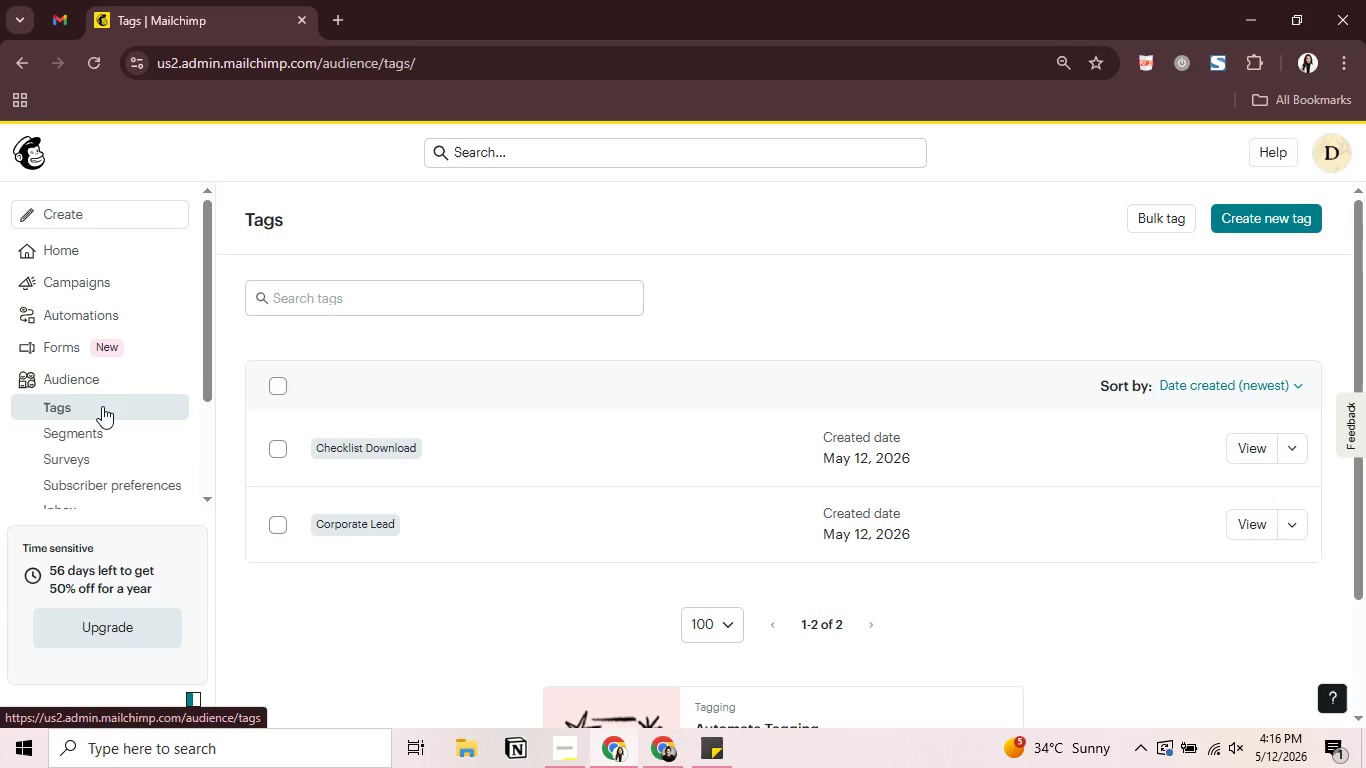 
left_click([102, 382])
 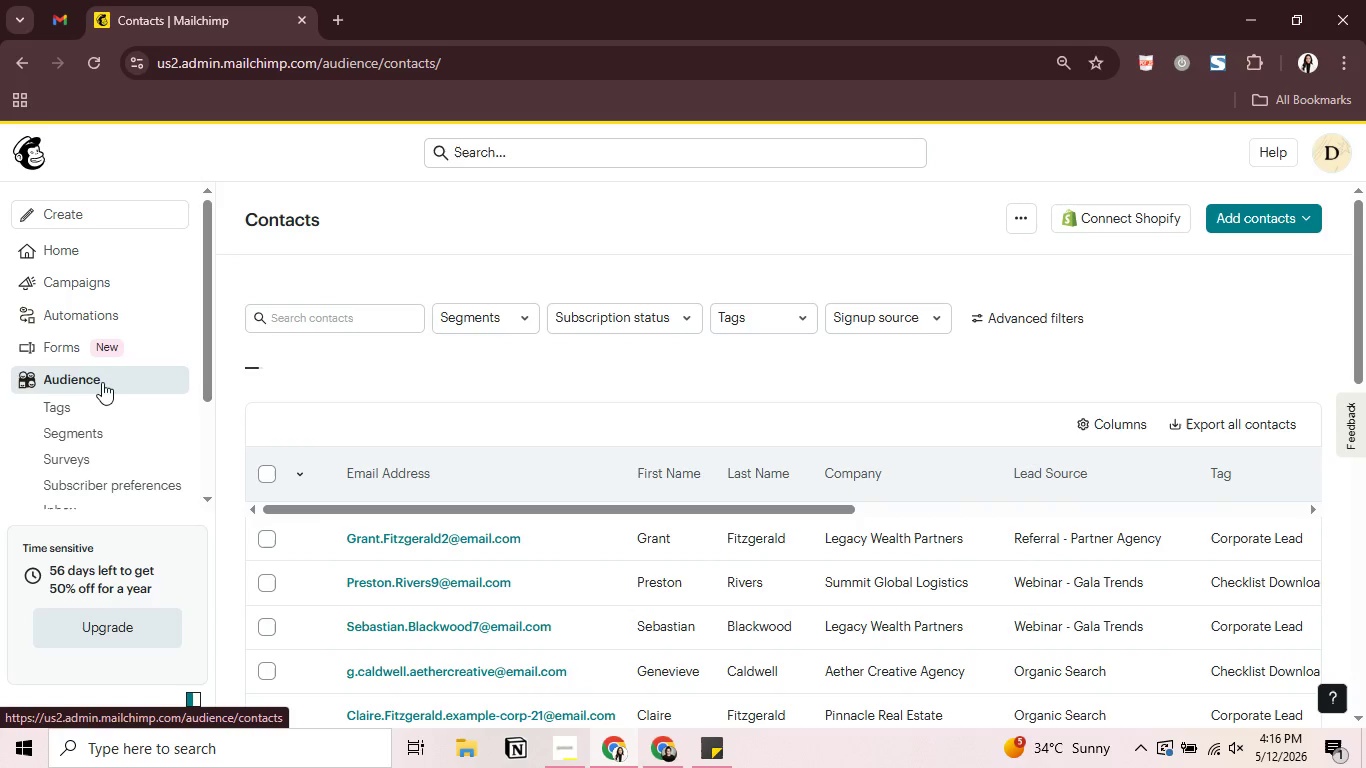 
wait(7.52)
 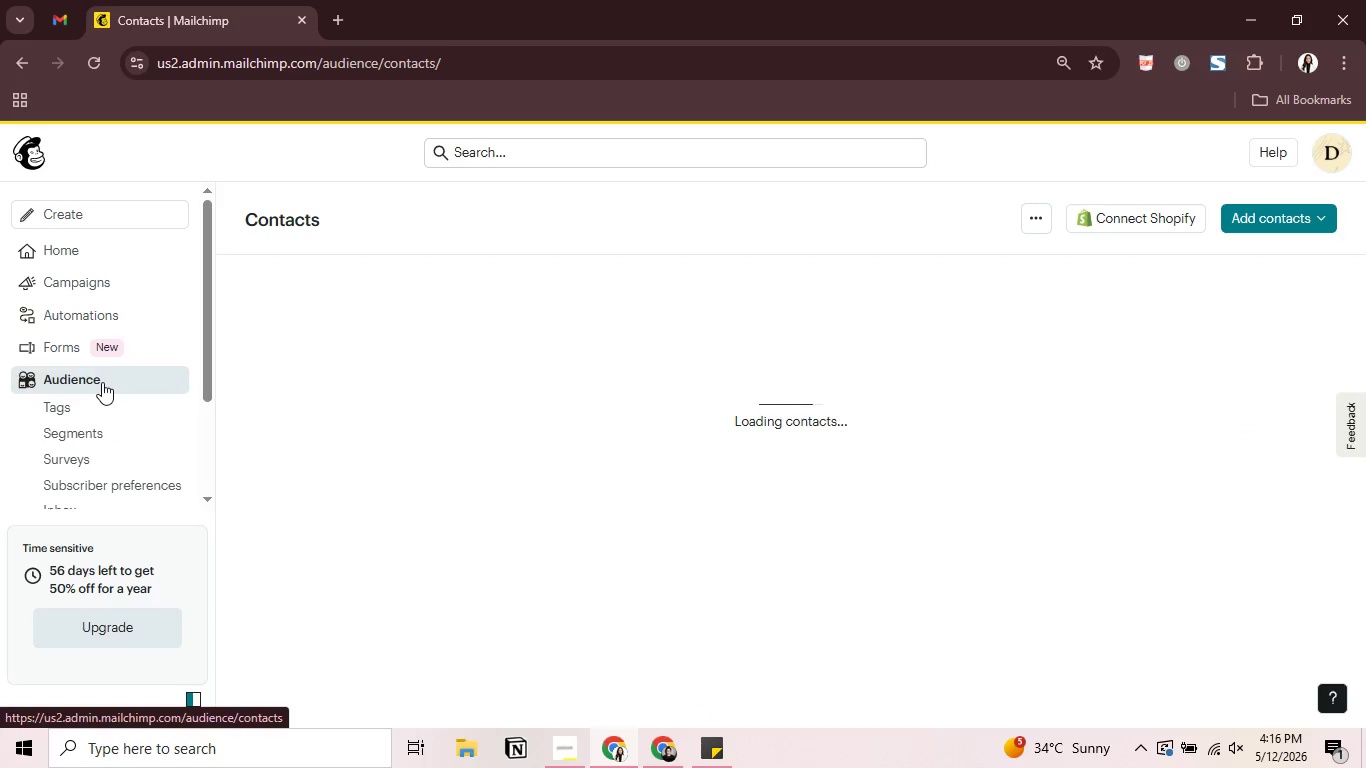 
mouse_move([605, 734])
 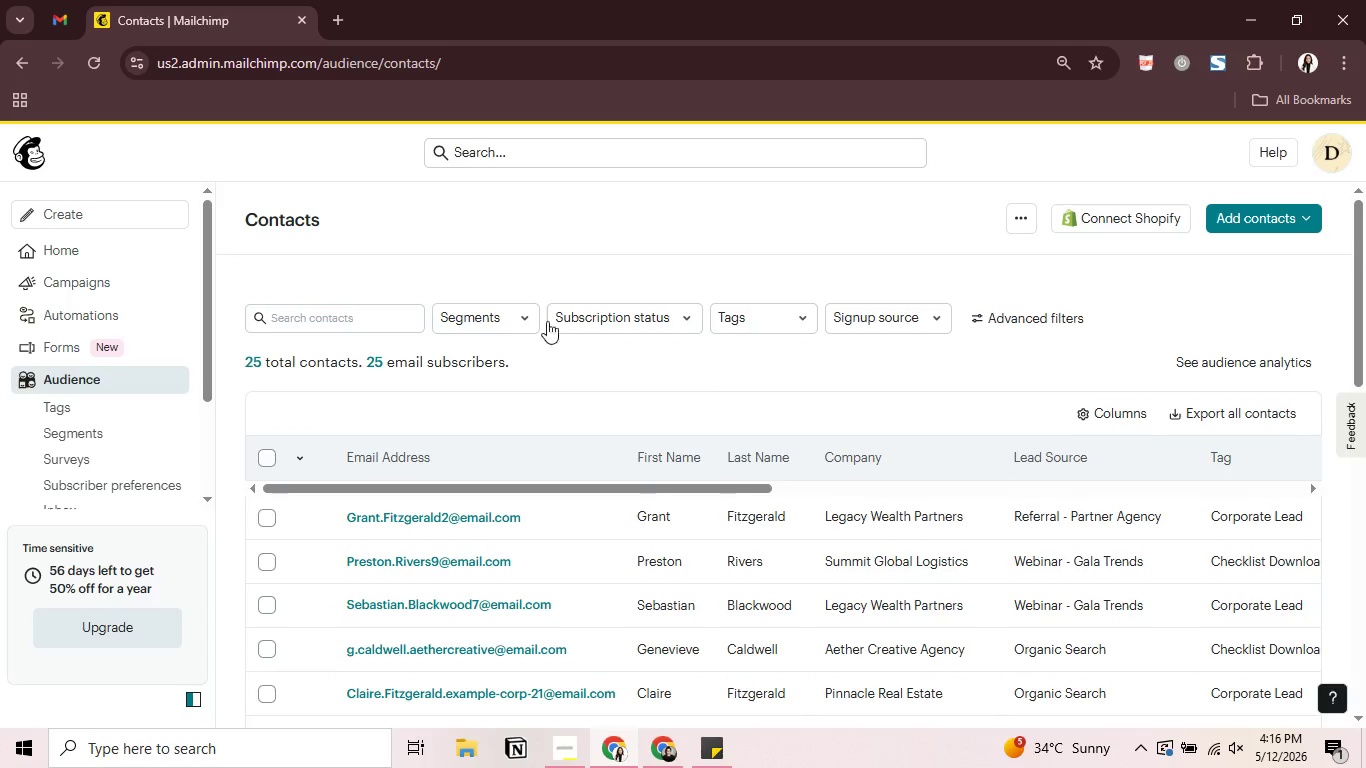 
left_click([500, 316])
 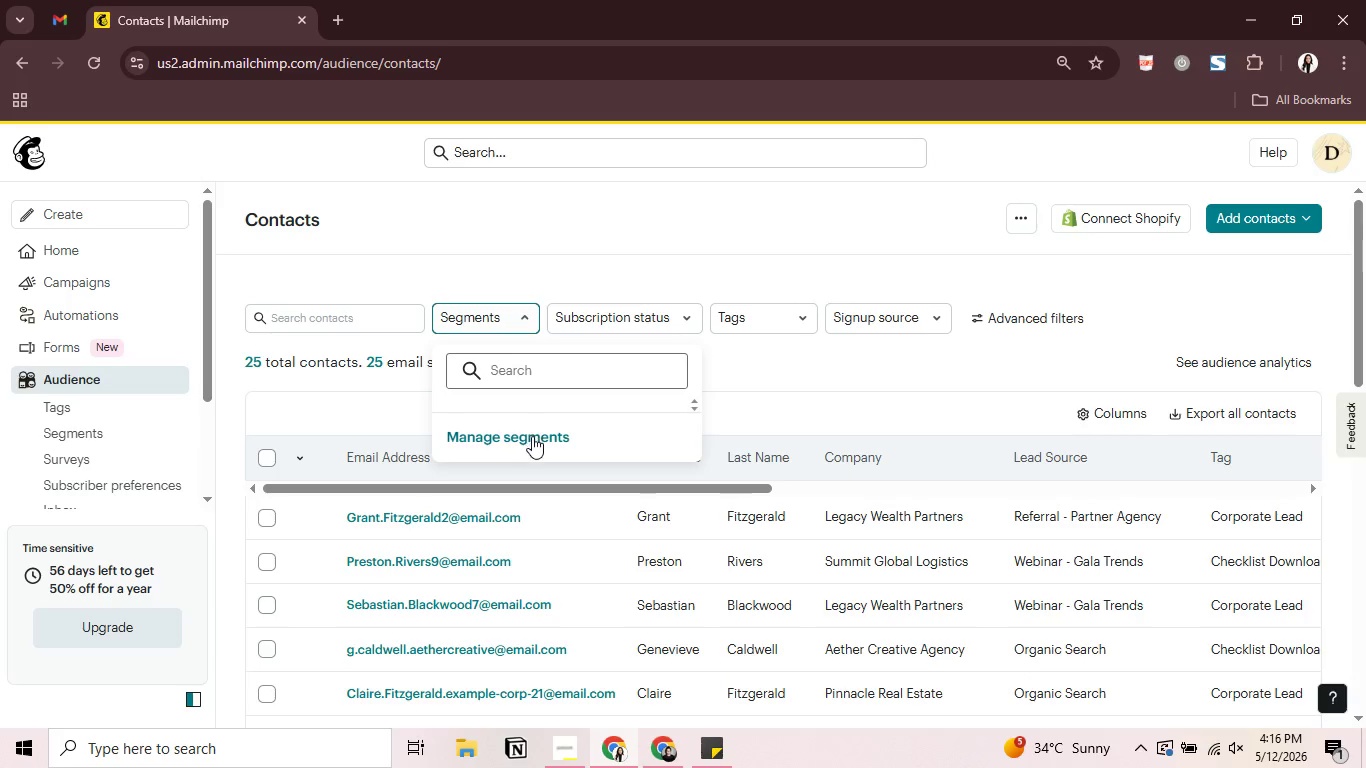 
left_click([534, 441])
 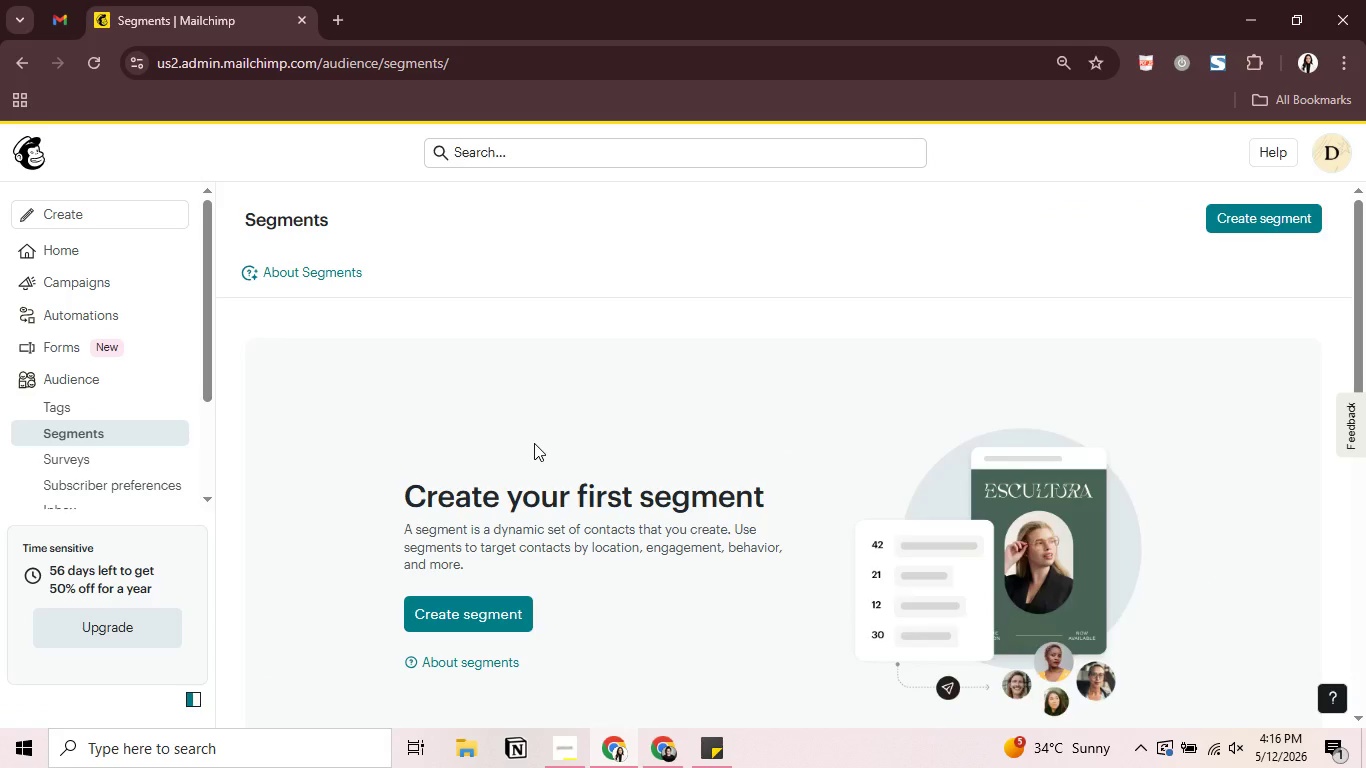 
wait(8.88)
 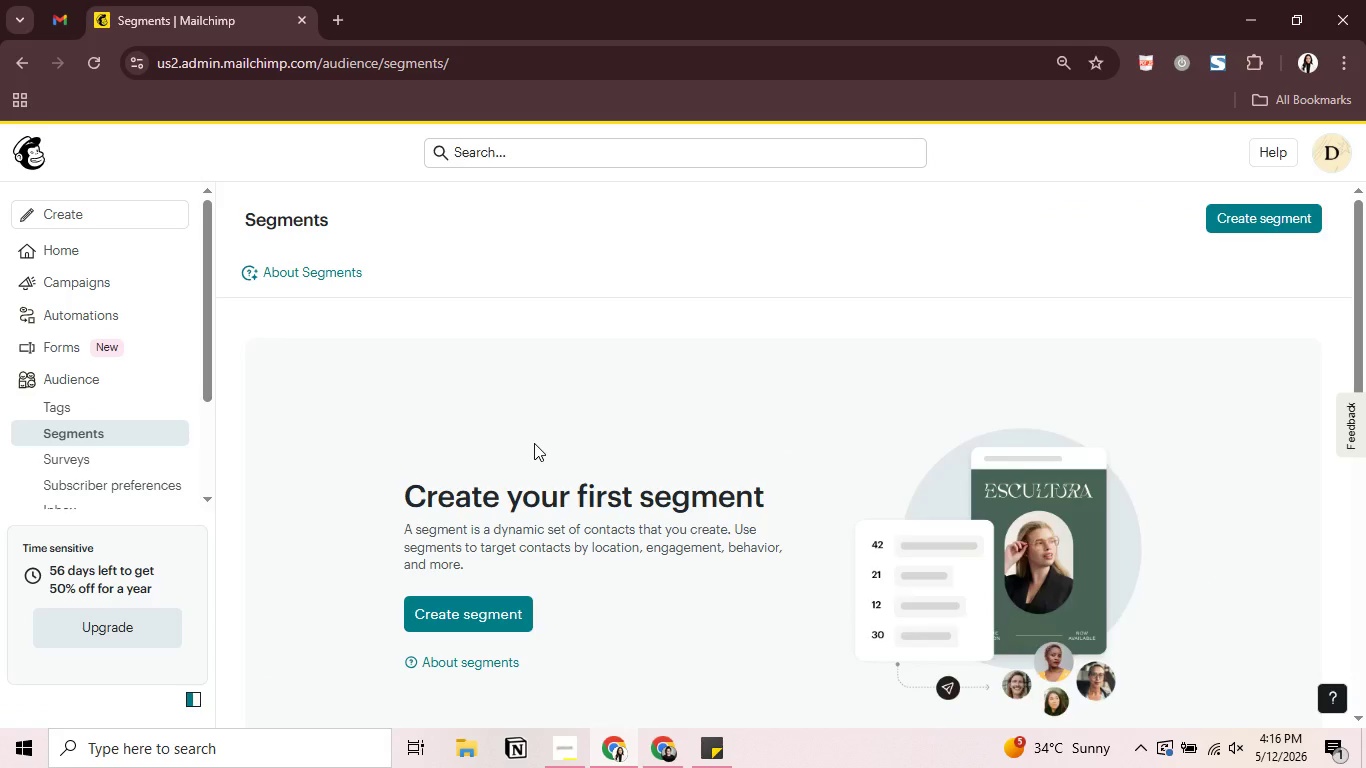 
left_click([1257, 216])
 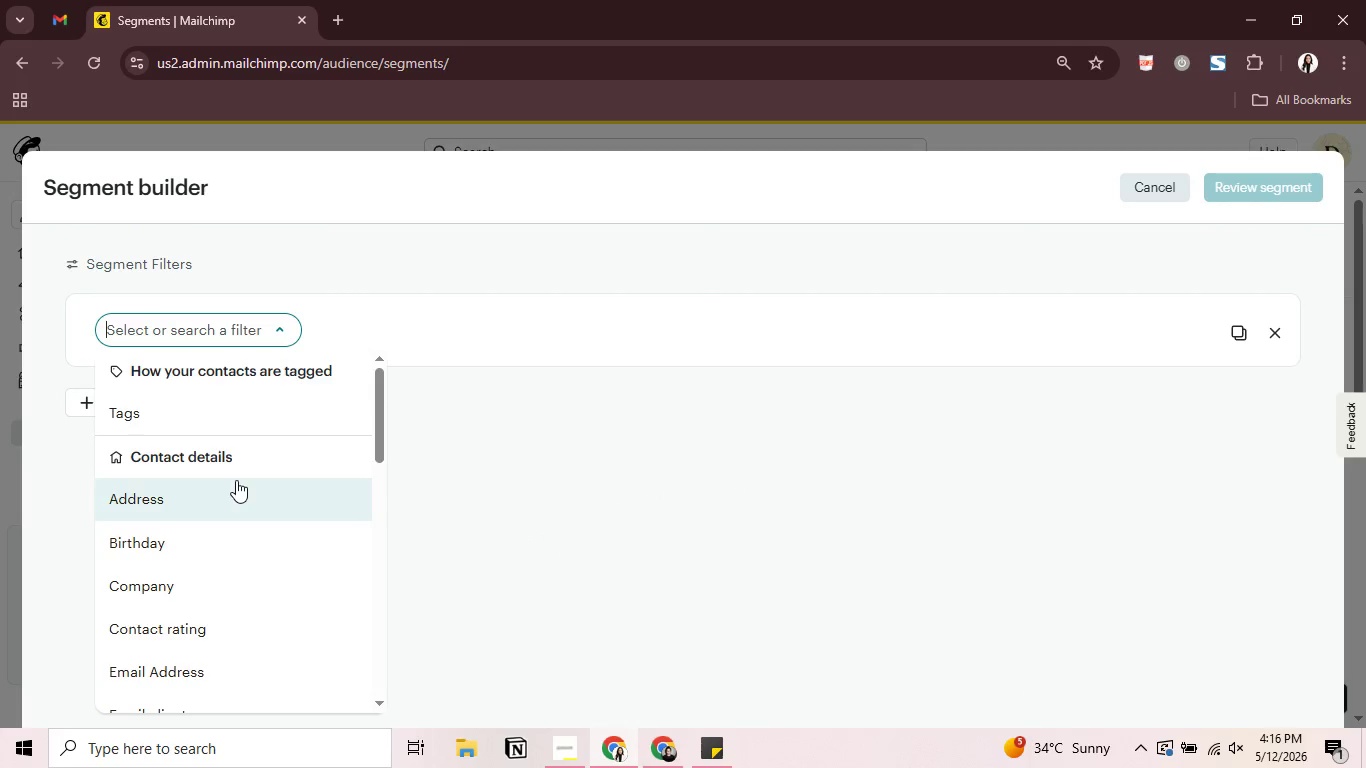 
scroll: coordinate [225, 622], scroll_direction: down, amount: 1.0
 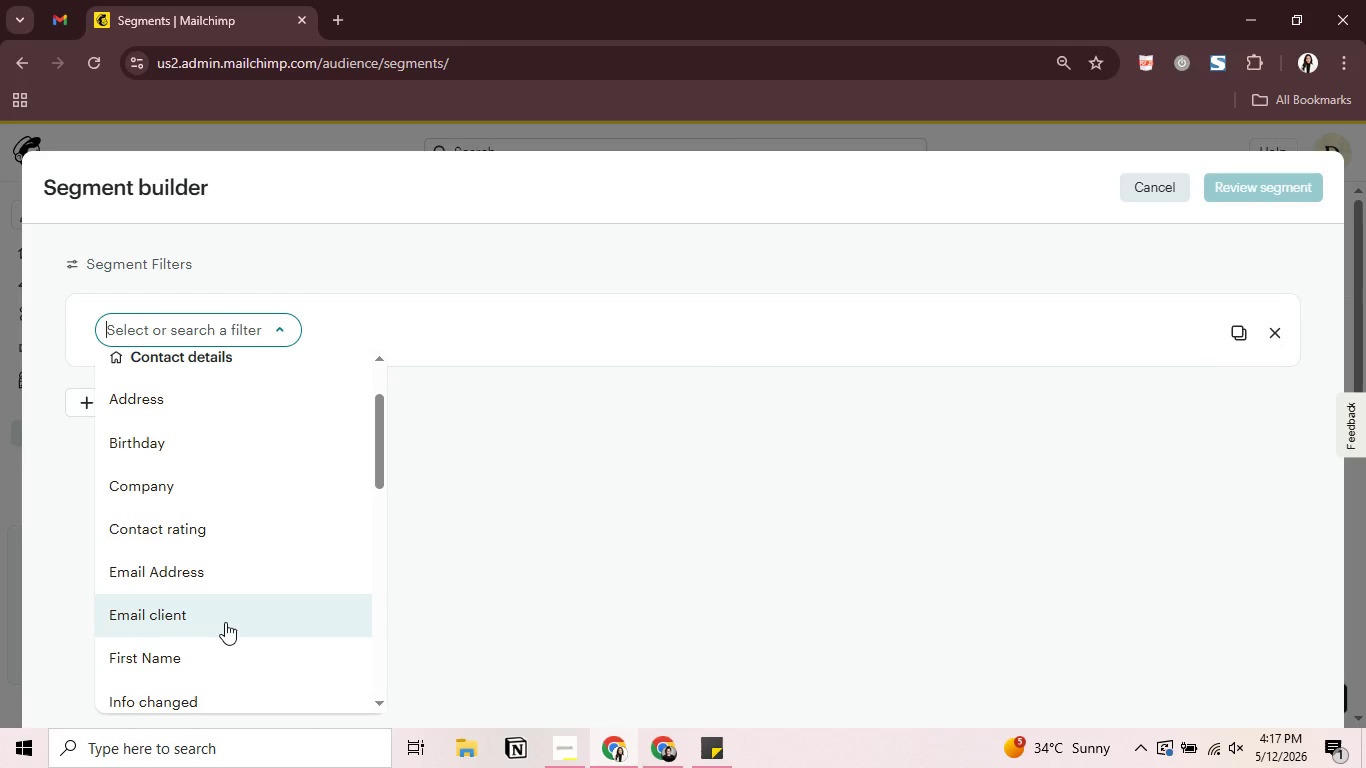 
wait(23.51)
 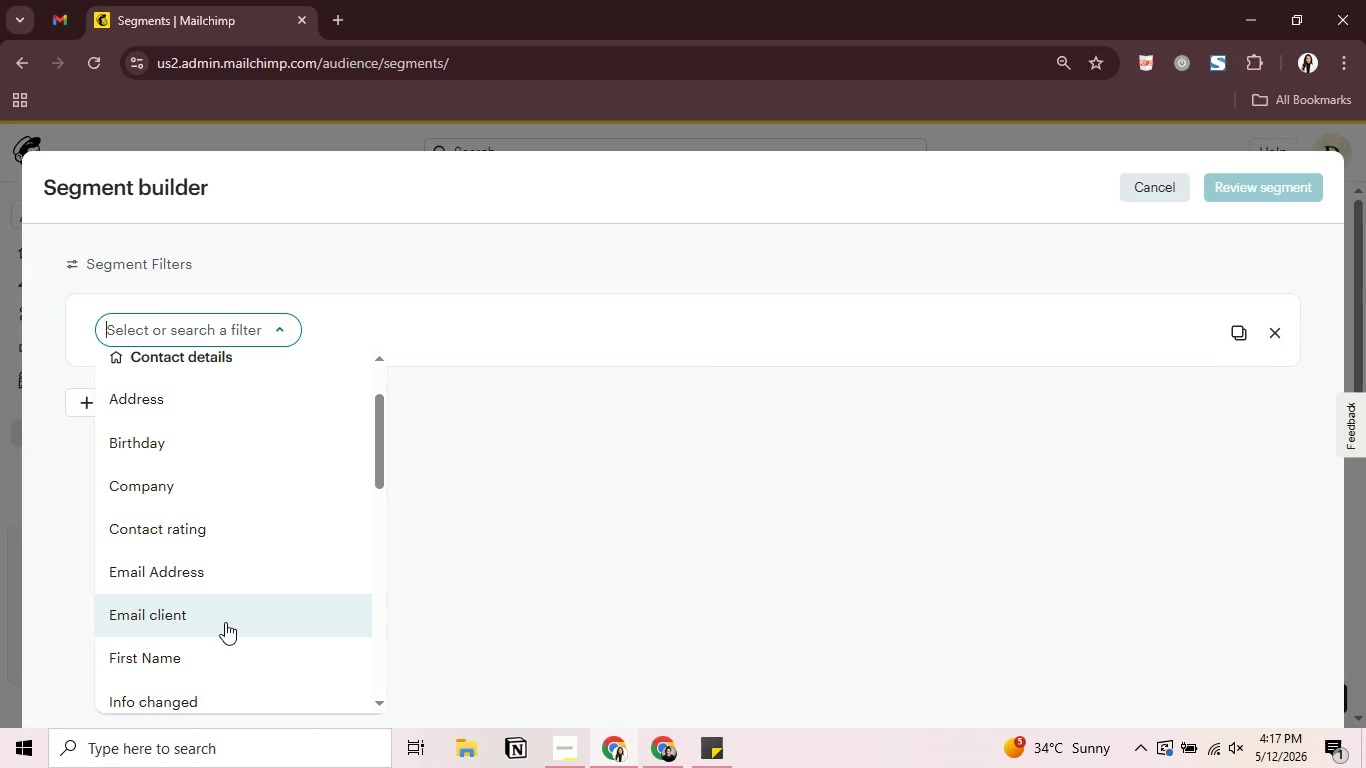 
scroll: coordinate [275, 517], scroll_direction: down, amount: 1.0
 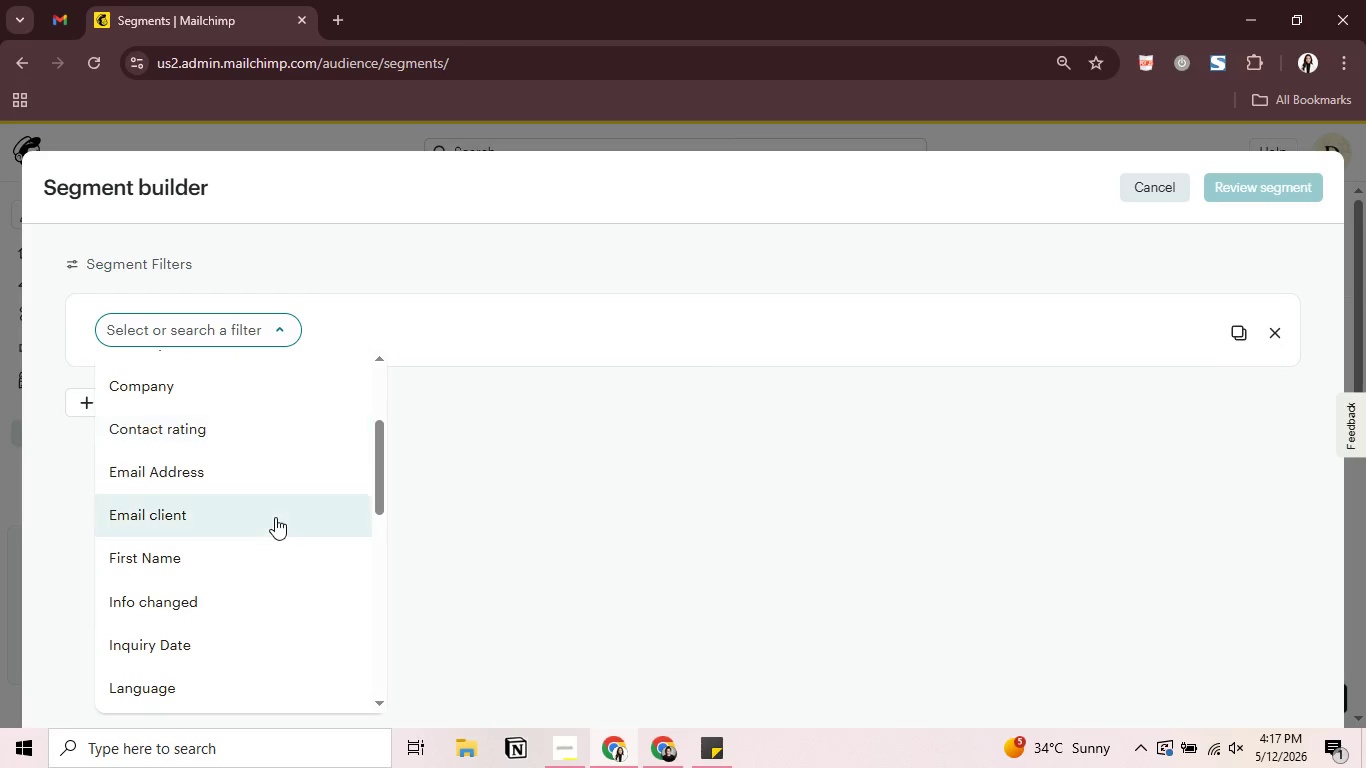 
scroll: coordinate [275, 517], scroll_direction: up, amount: 3.0
 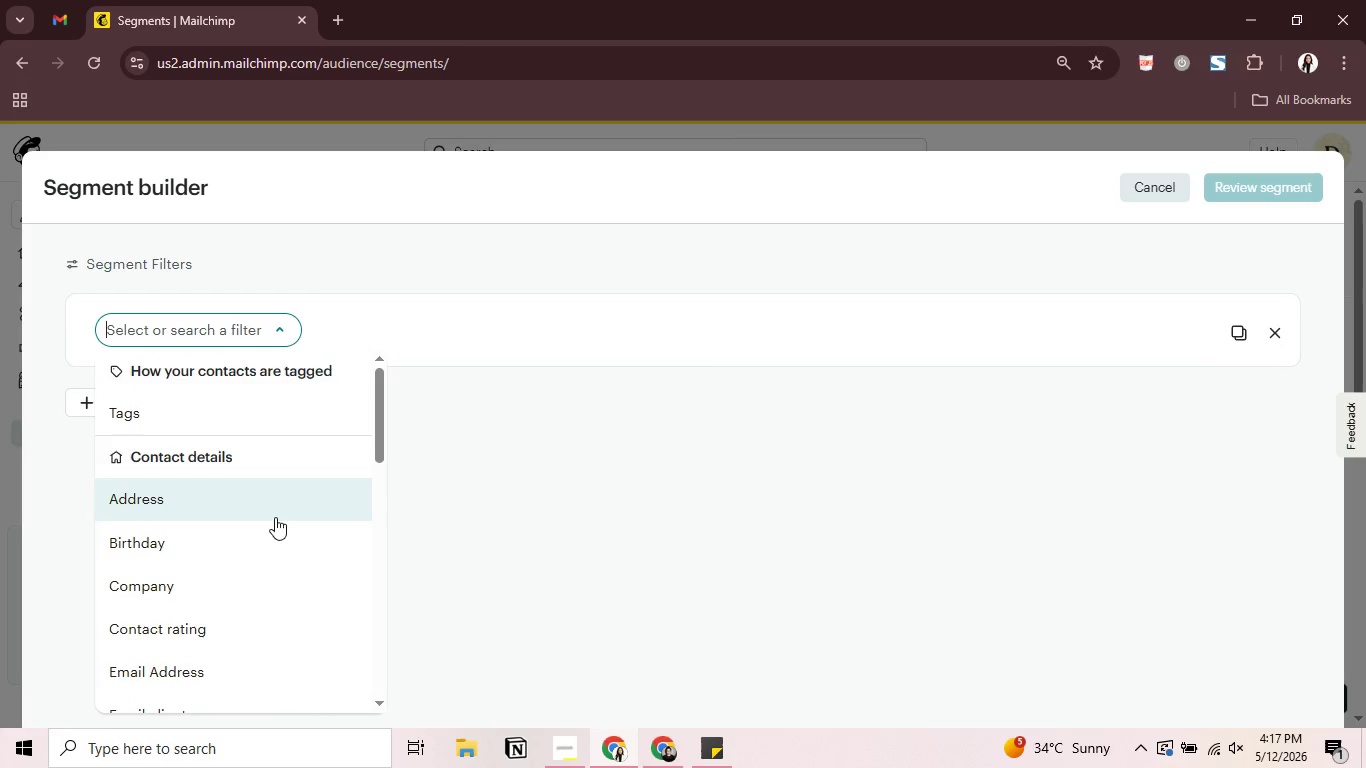 
scroll: coordinate [275, 517], scroll_direction: down, amount: 2.0
 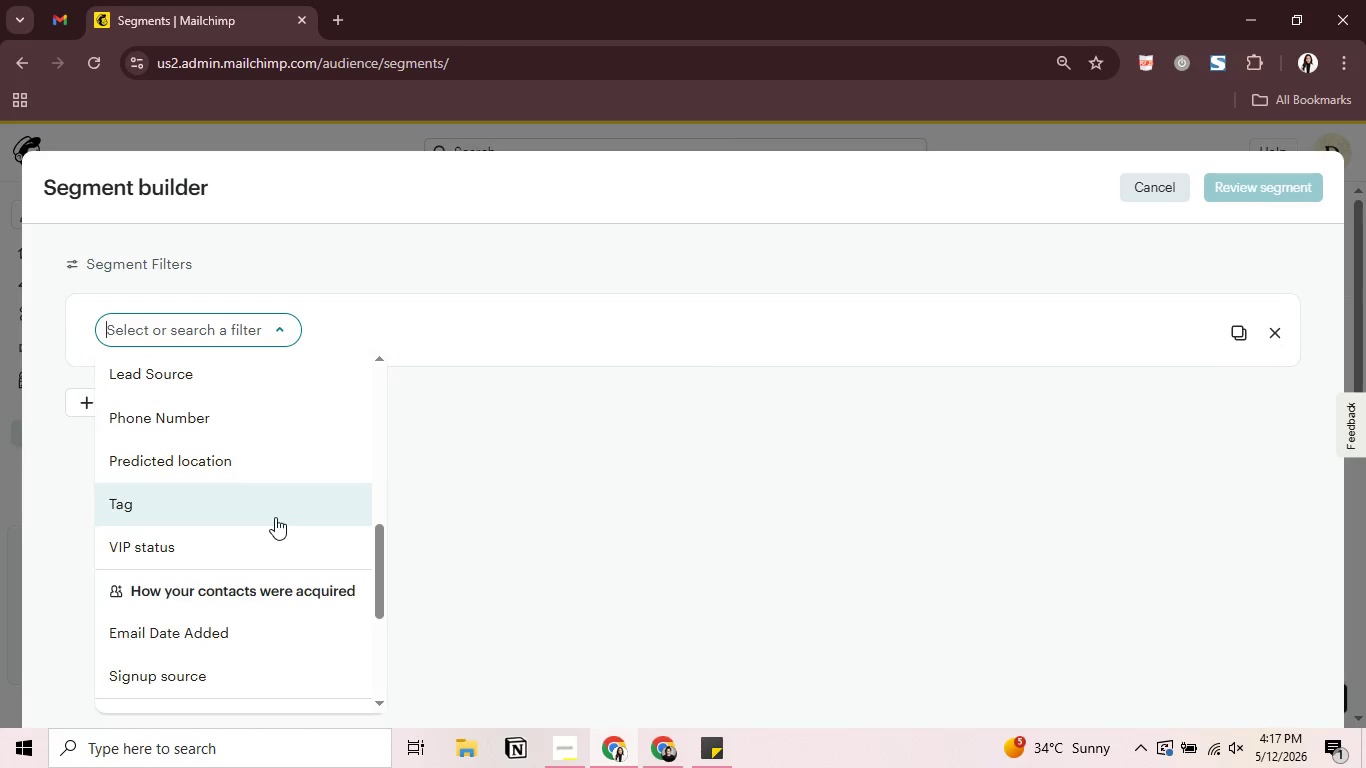 
wait(6.06)
 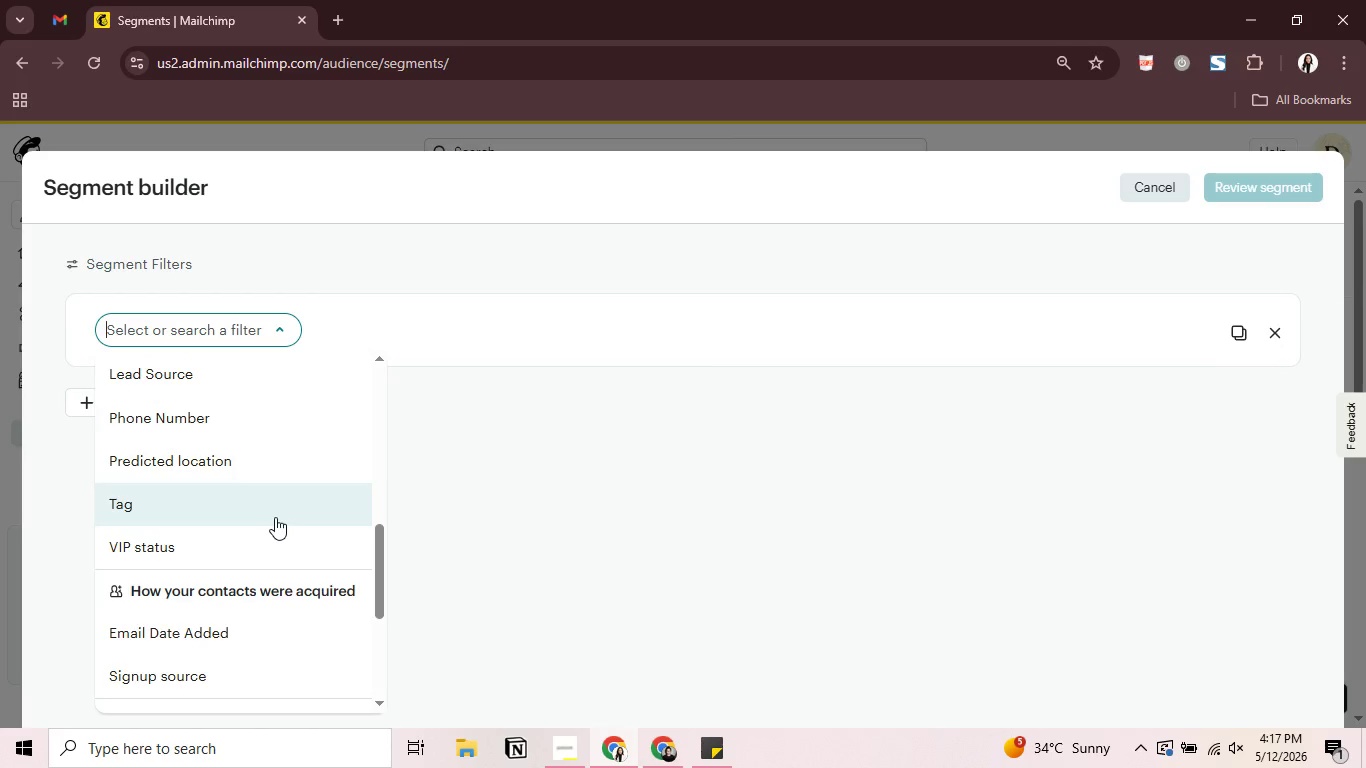 
left_click([273, 516])
 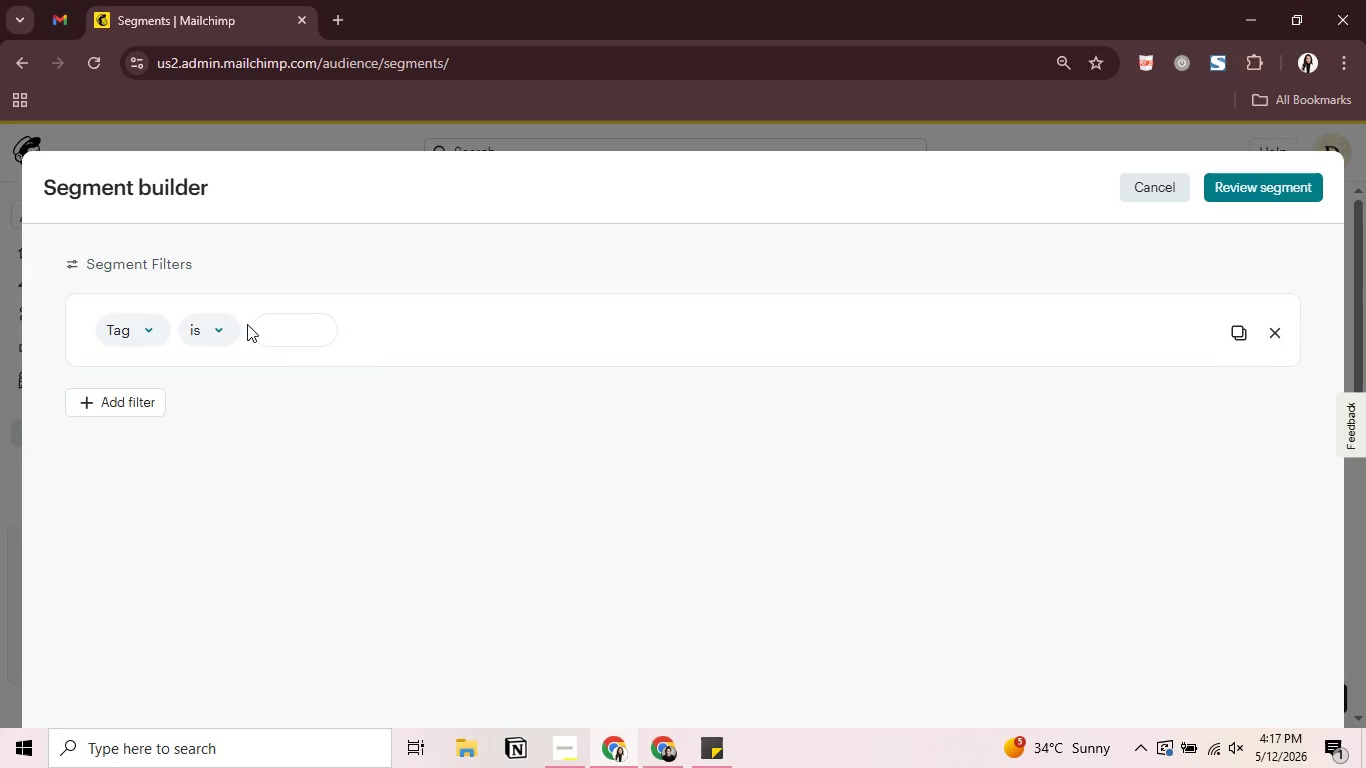 
left_click([295, 332])
 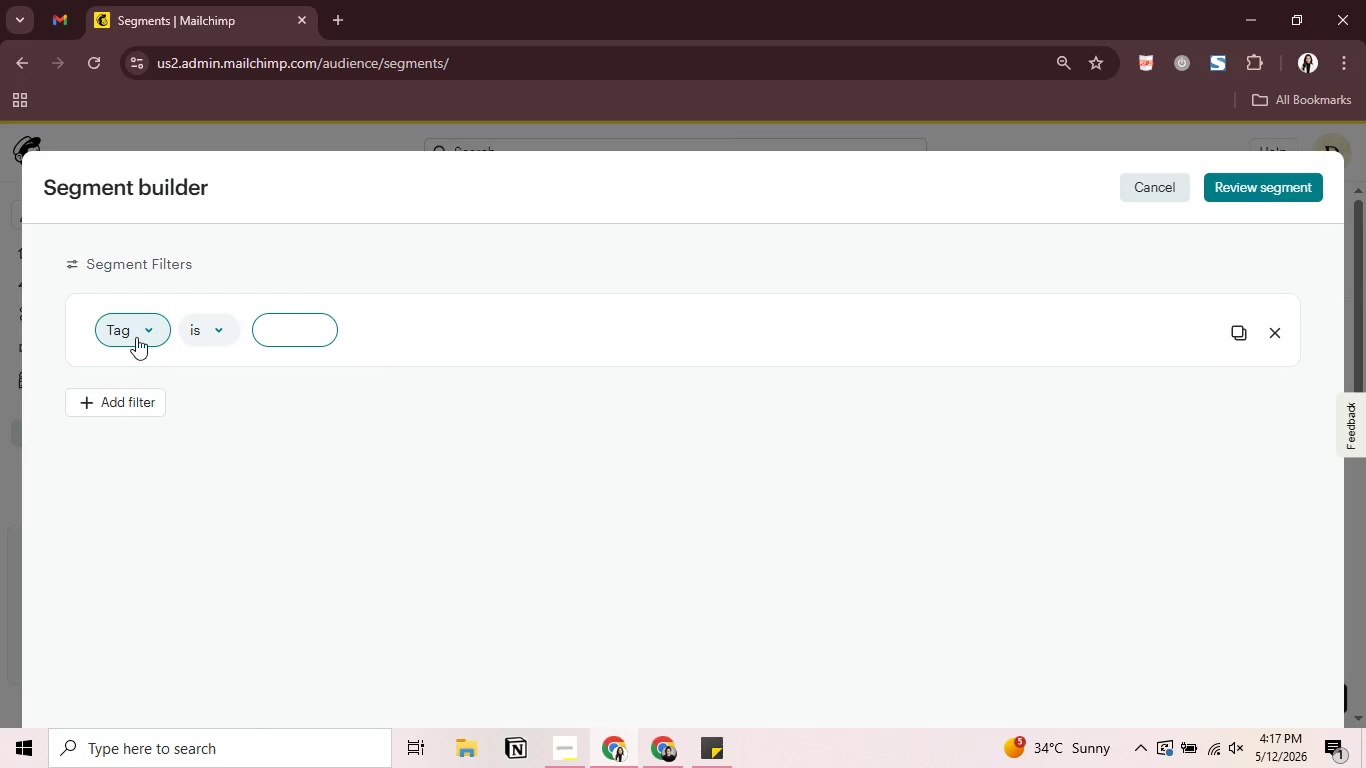 
left_click([134, 335])
 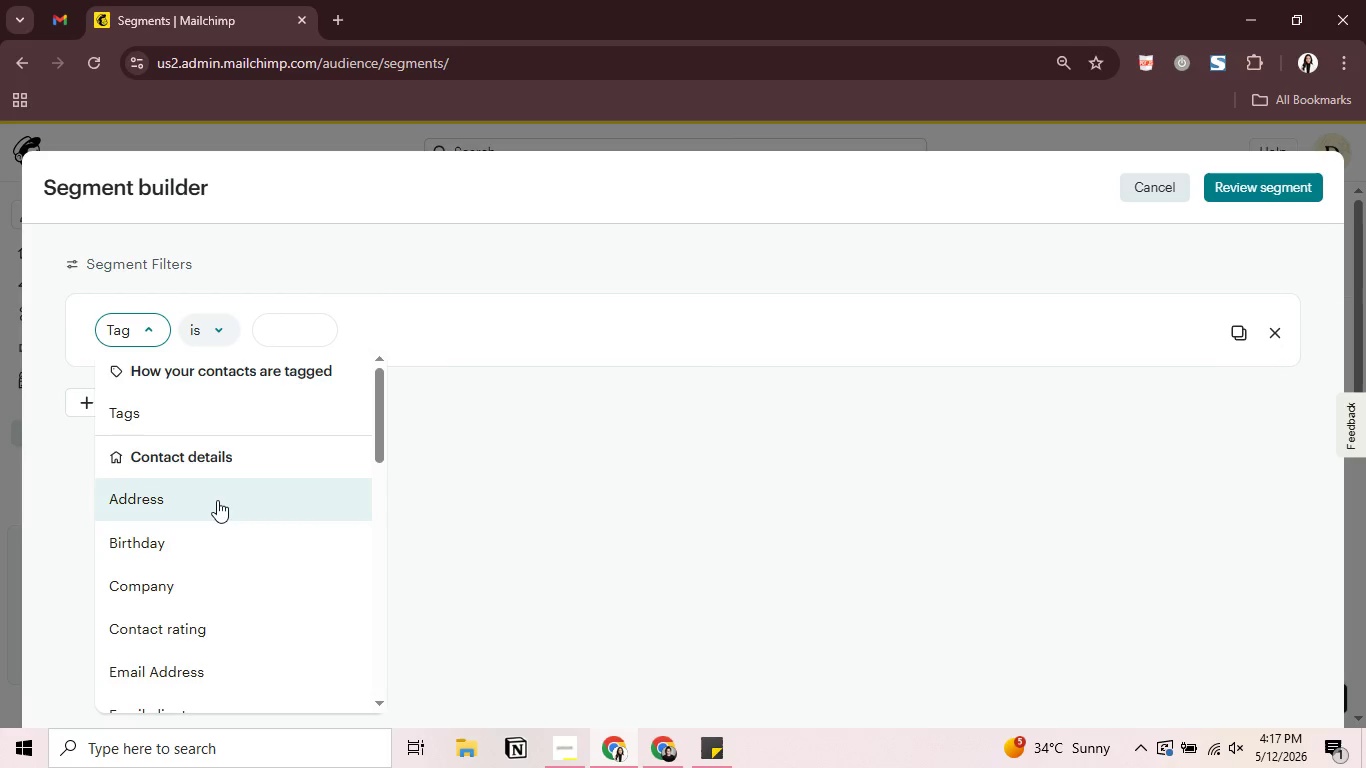 
scroll: coordinate [217, 504], scroll_direction: down, amount: 1.0
 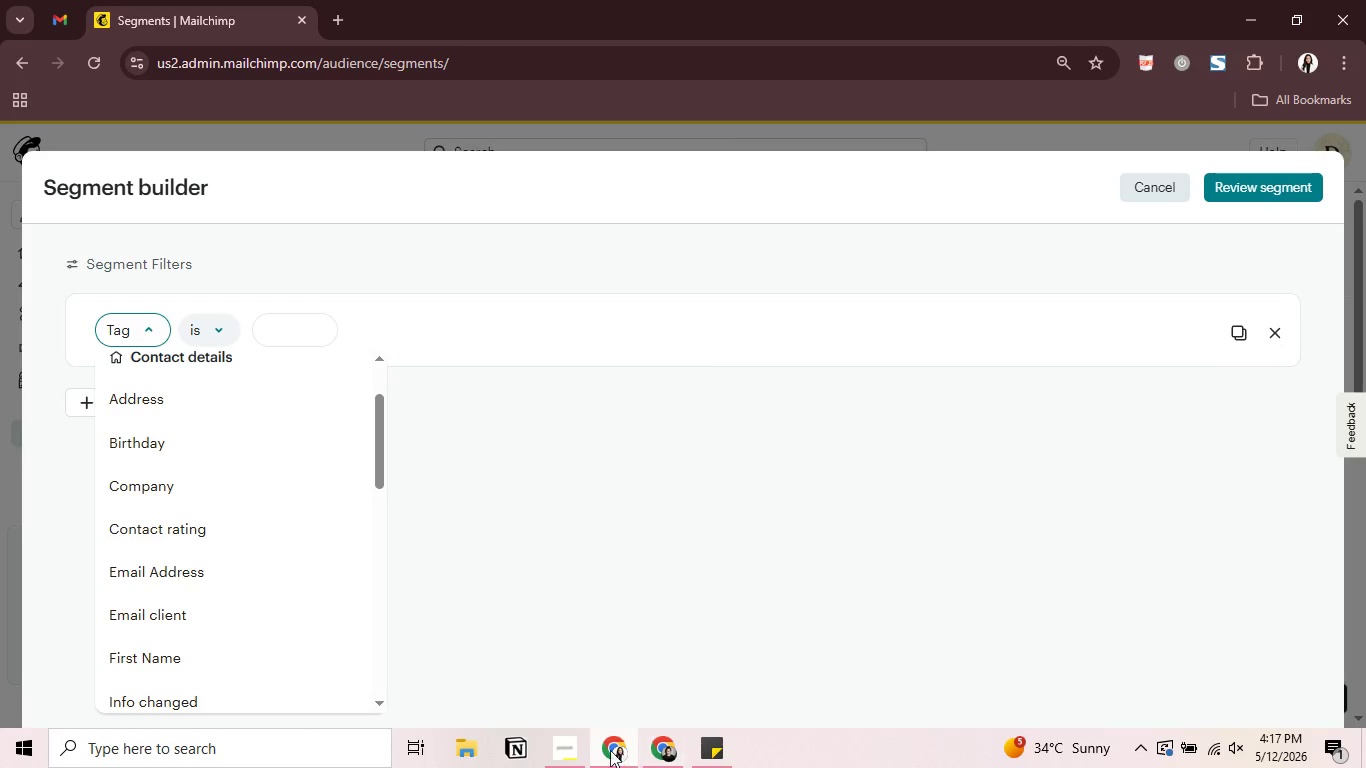 
left_click([653, 754])